 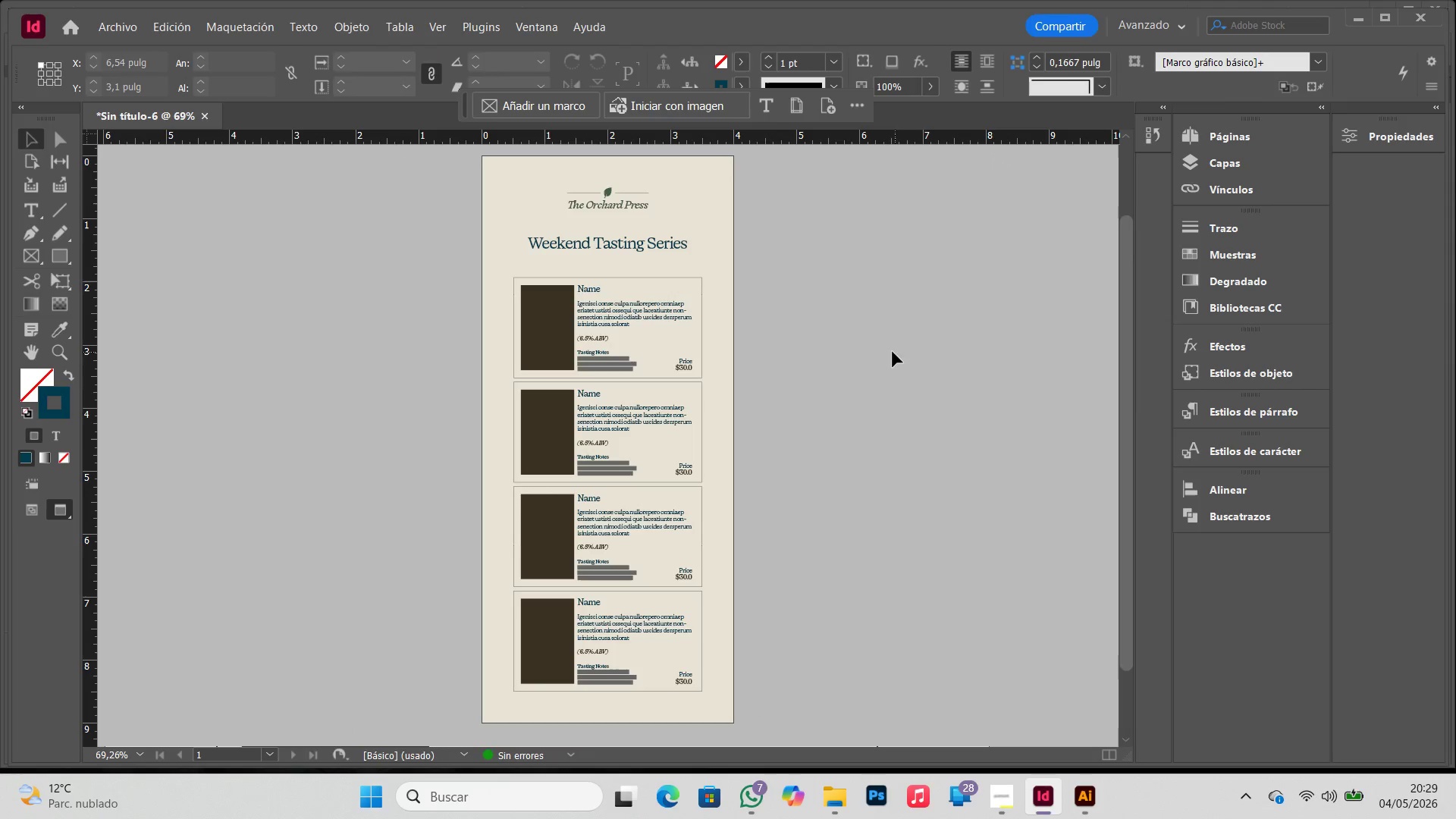 
key(W)
 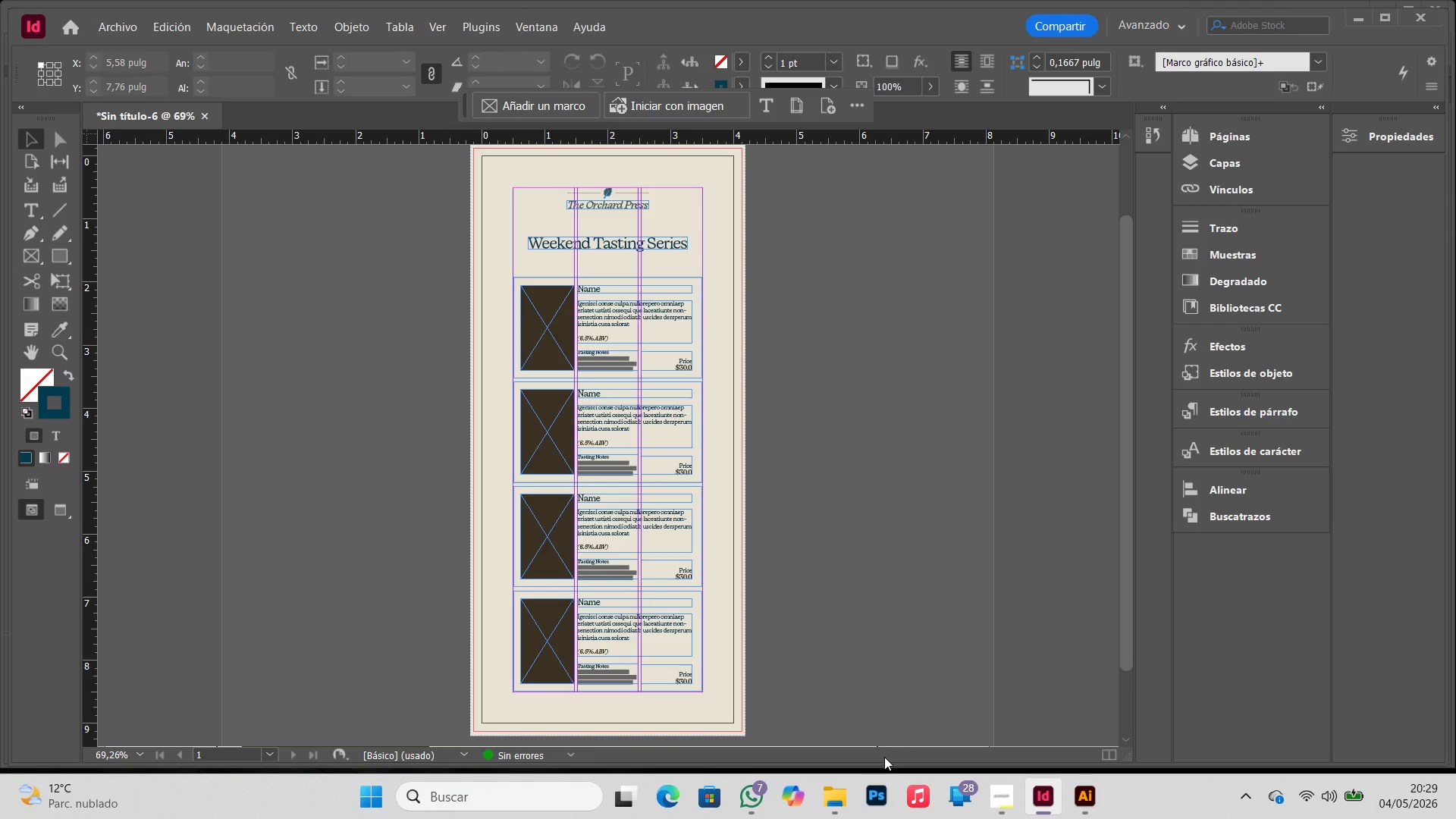 
wait(19.88)
 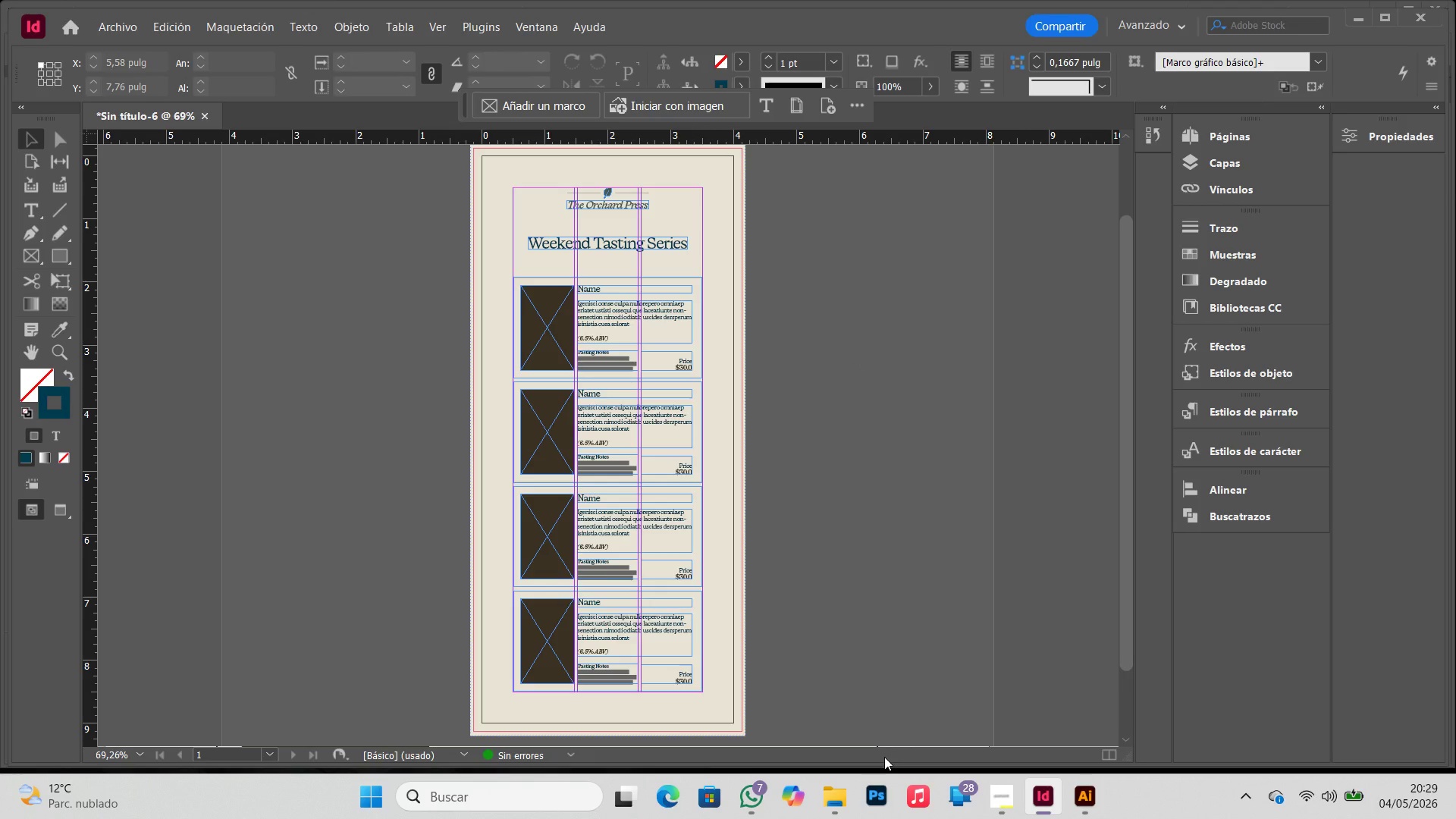 
left_click([130, 26])
 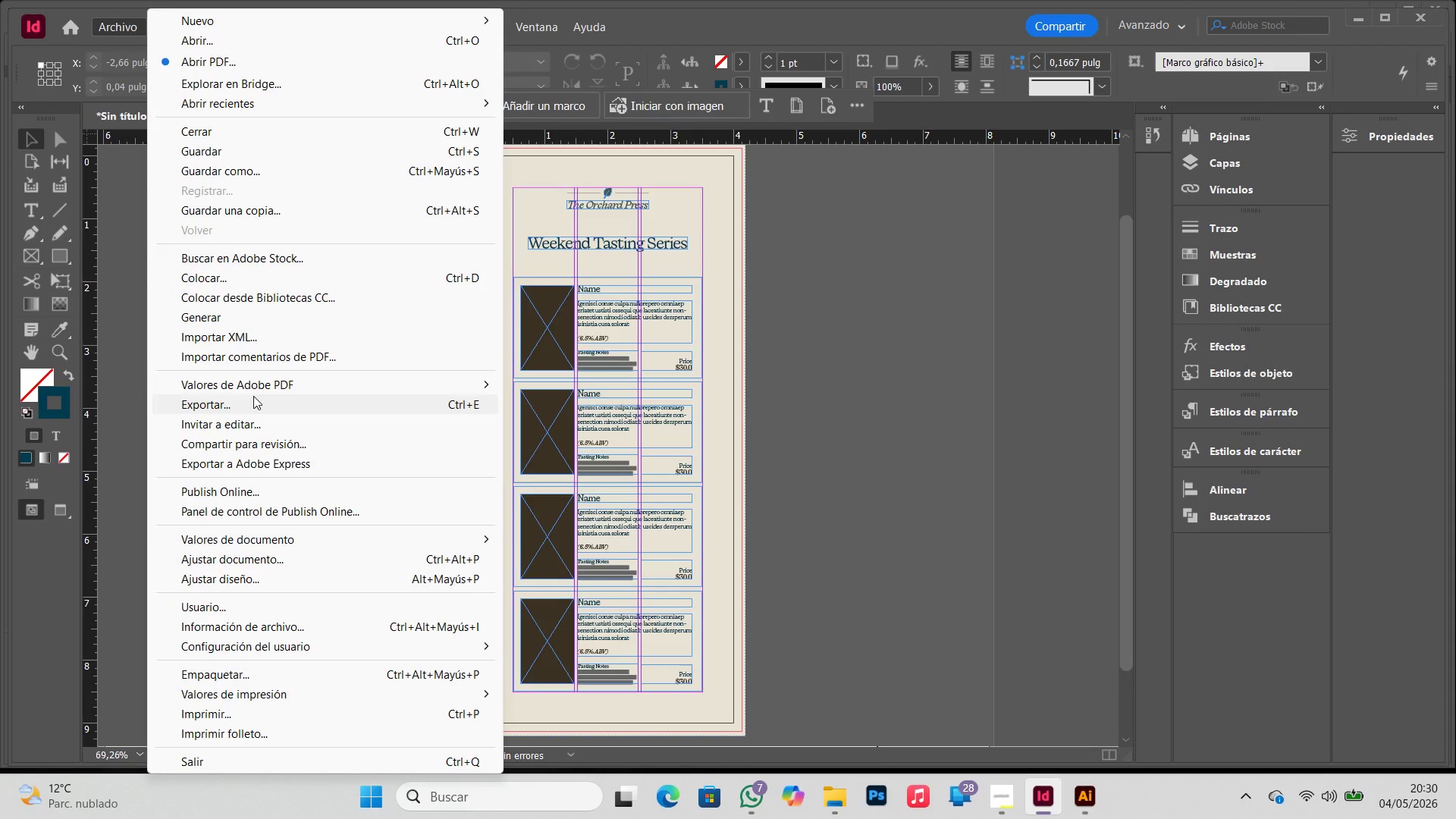 
left_click([253, 397])
 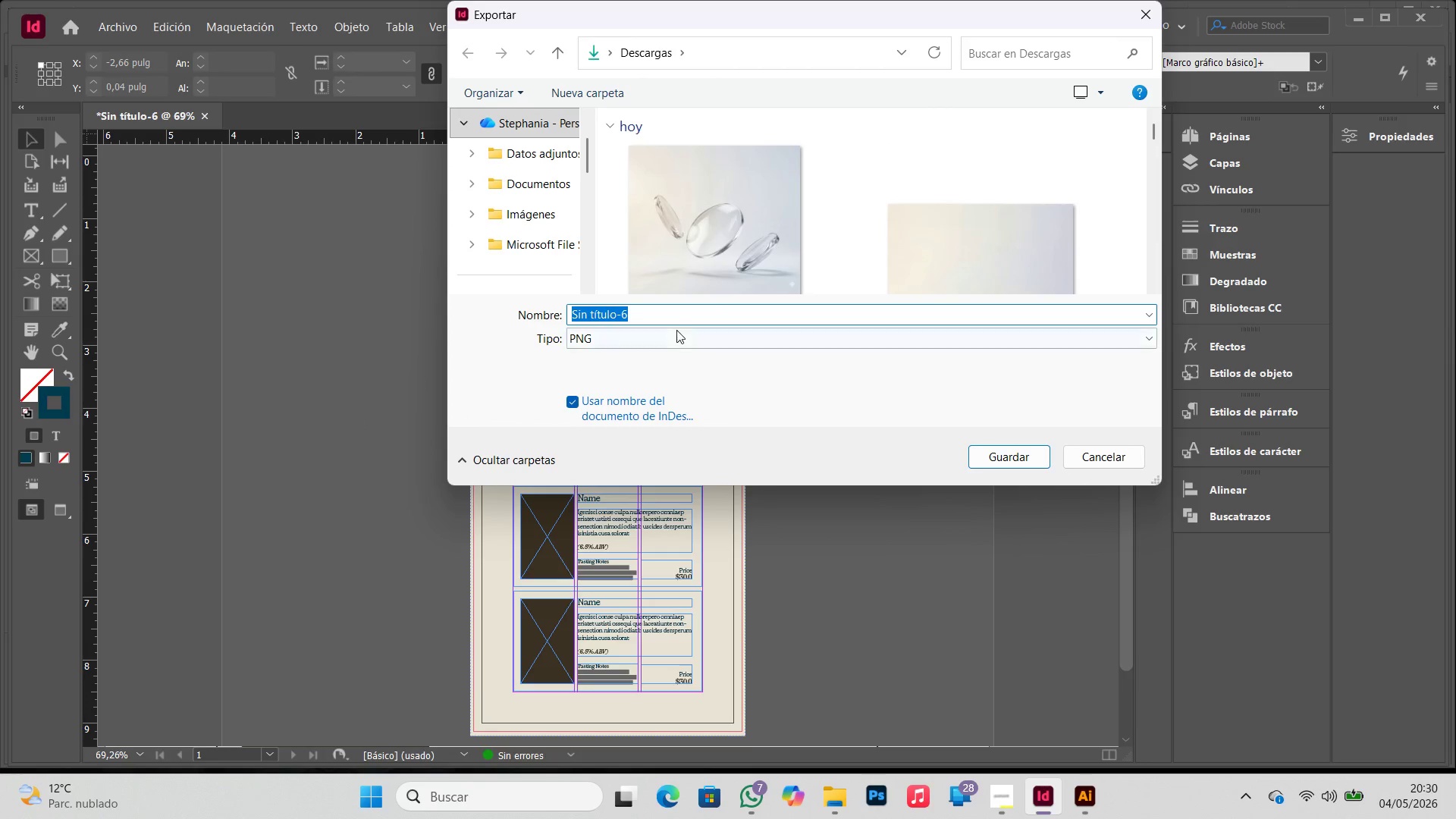 
left_click([678, 345])
 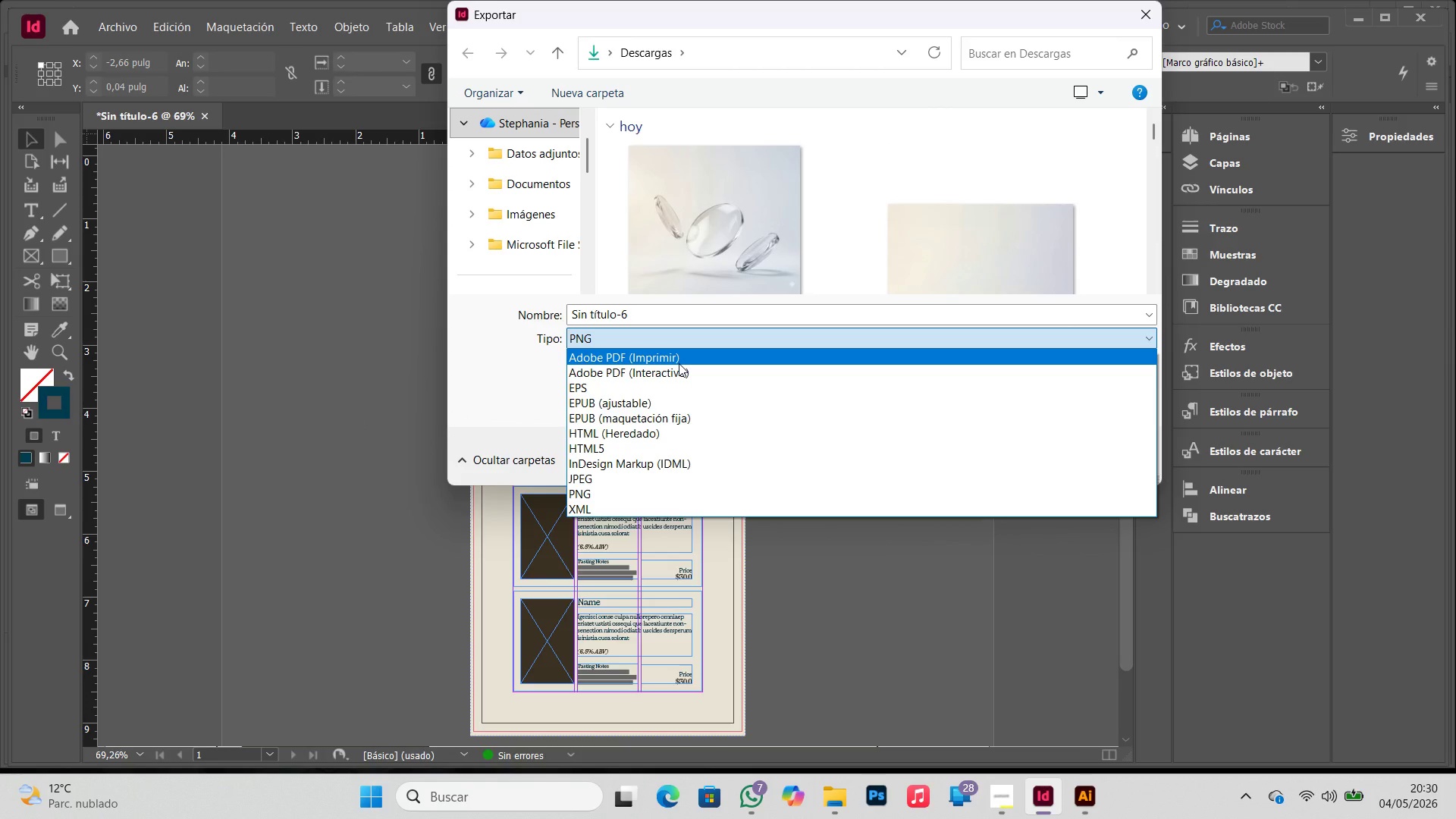 
left_click([679, 363])
 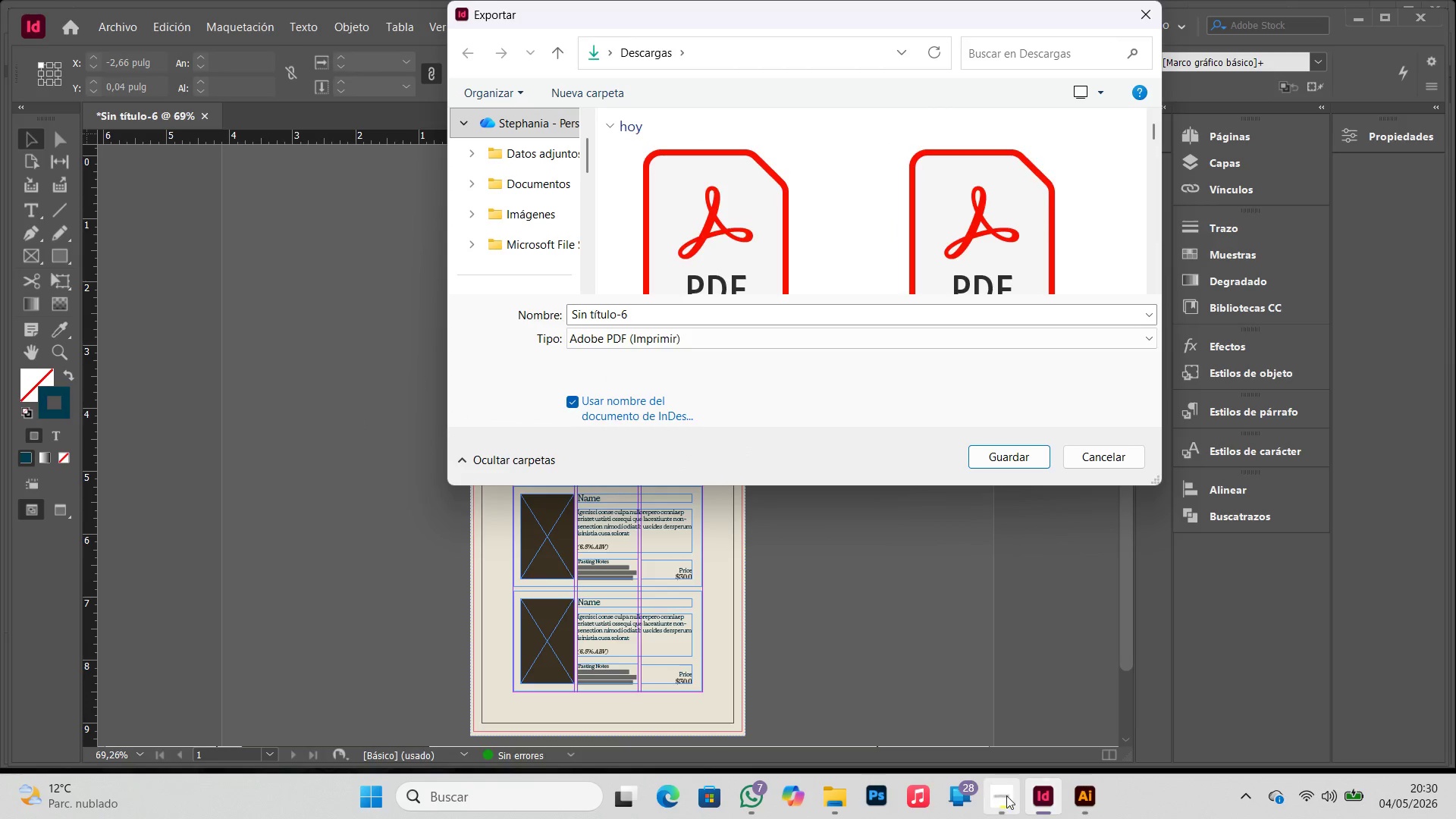 
left_click([1006, 795])